 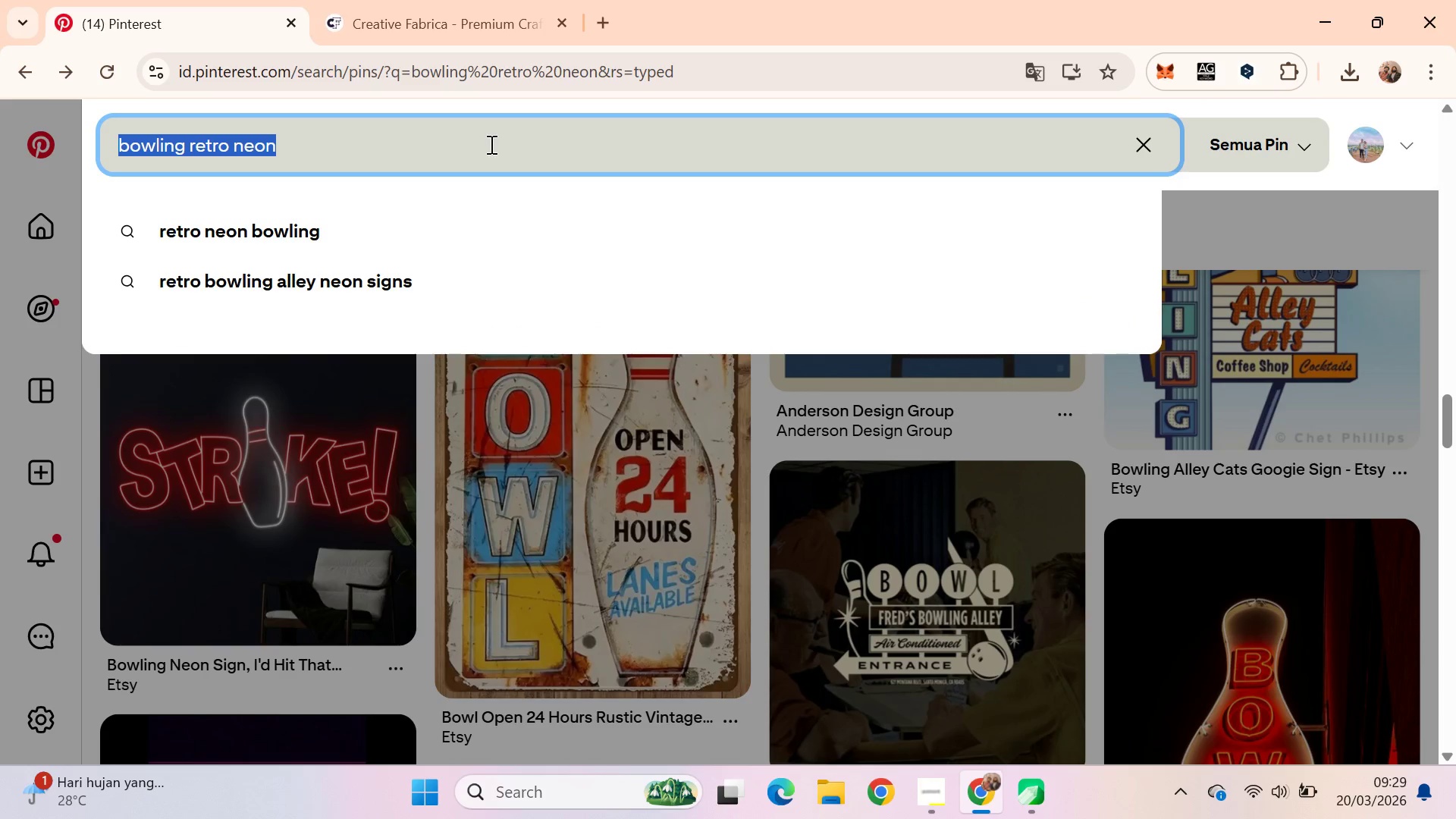 
type(ig story bowlin )
key(Backspace)
type(g neon)
 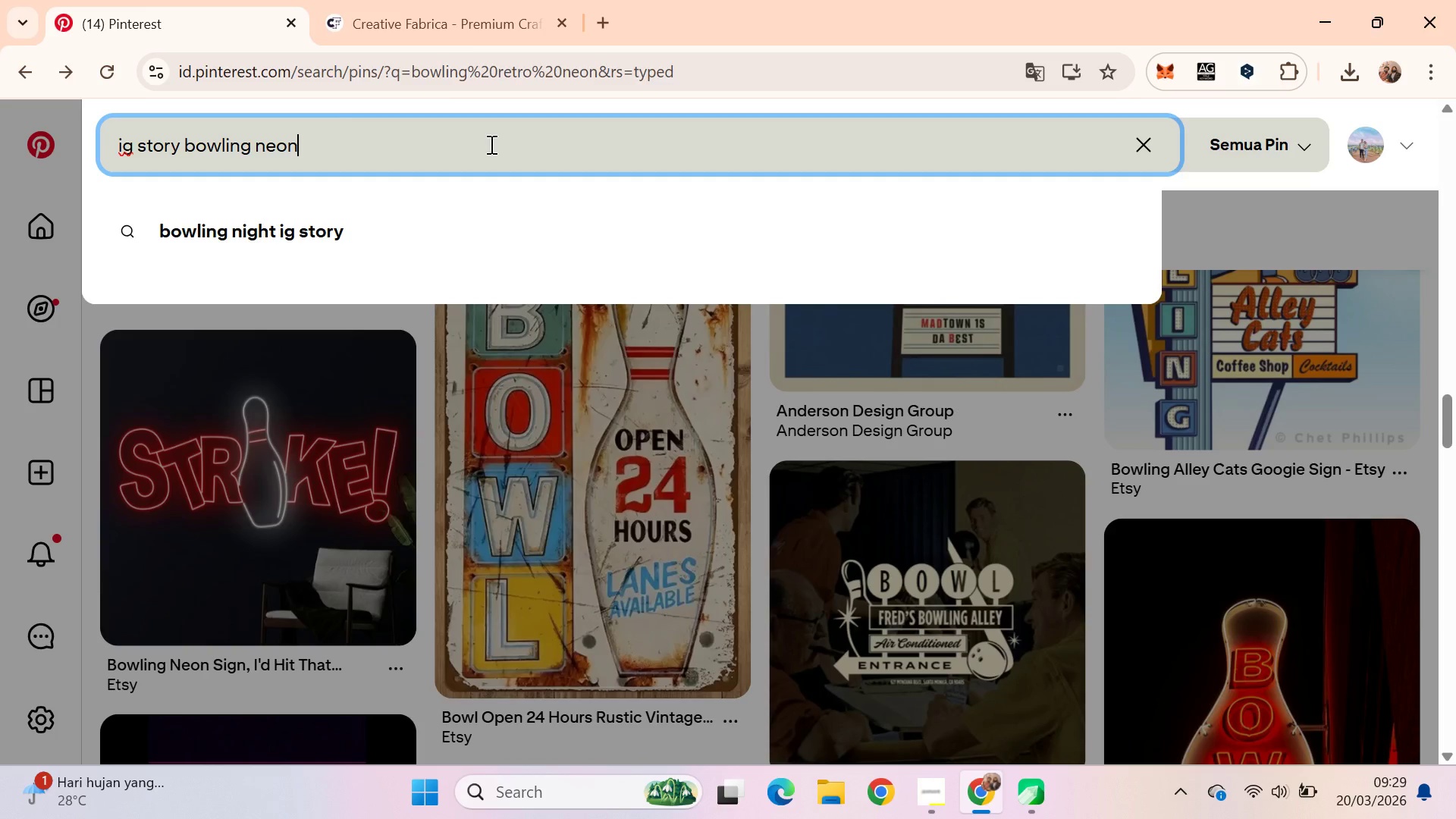 
key(Enter)
 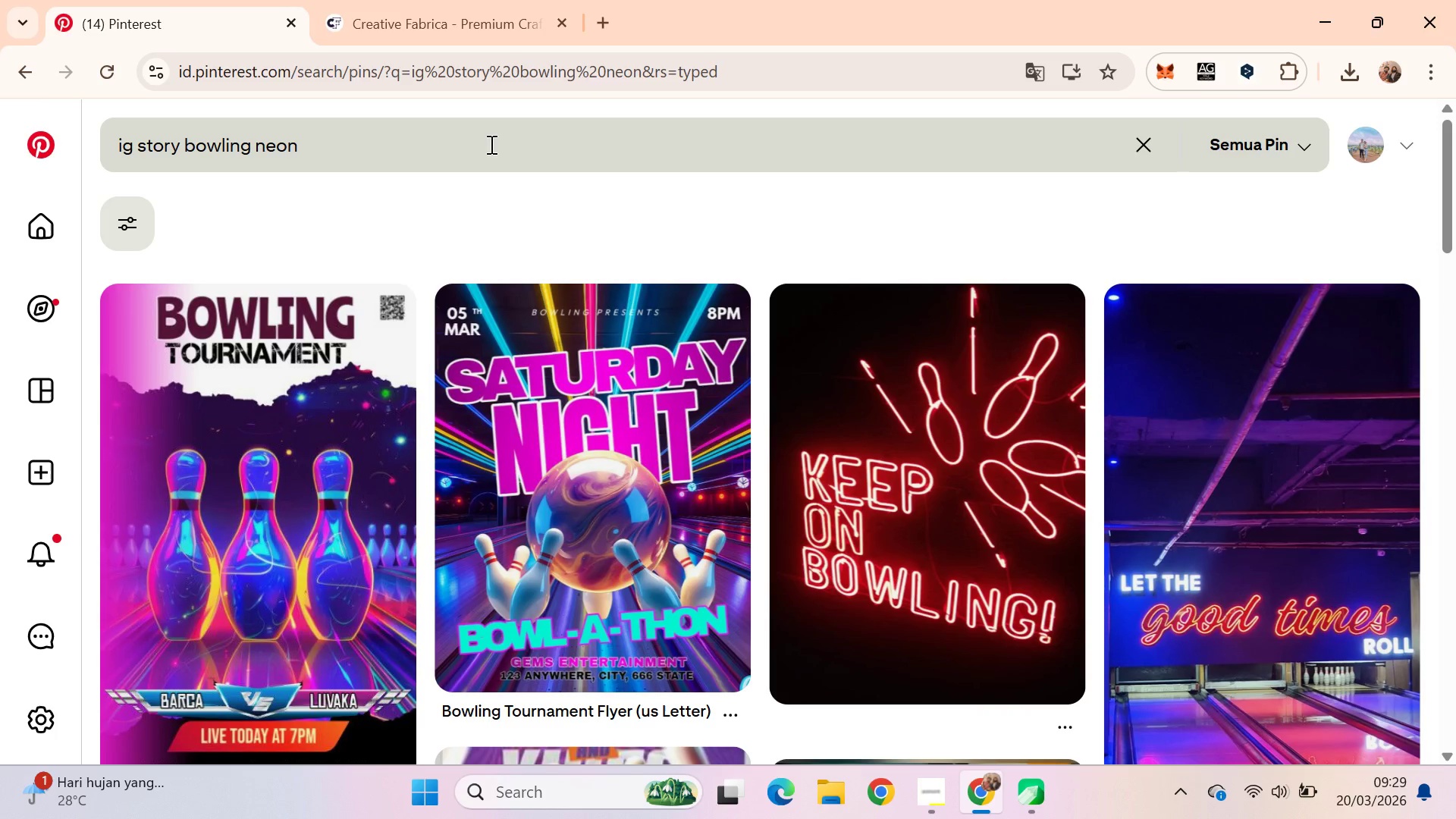 
wait(5.66)
 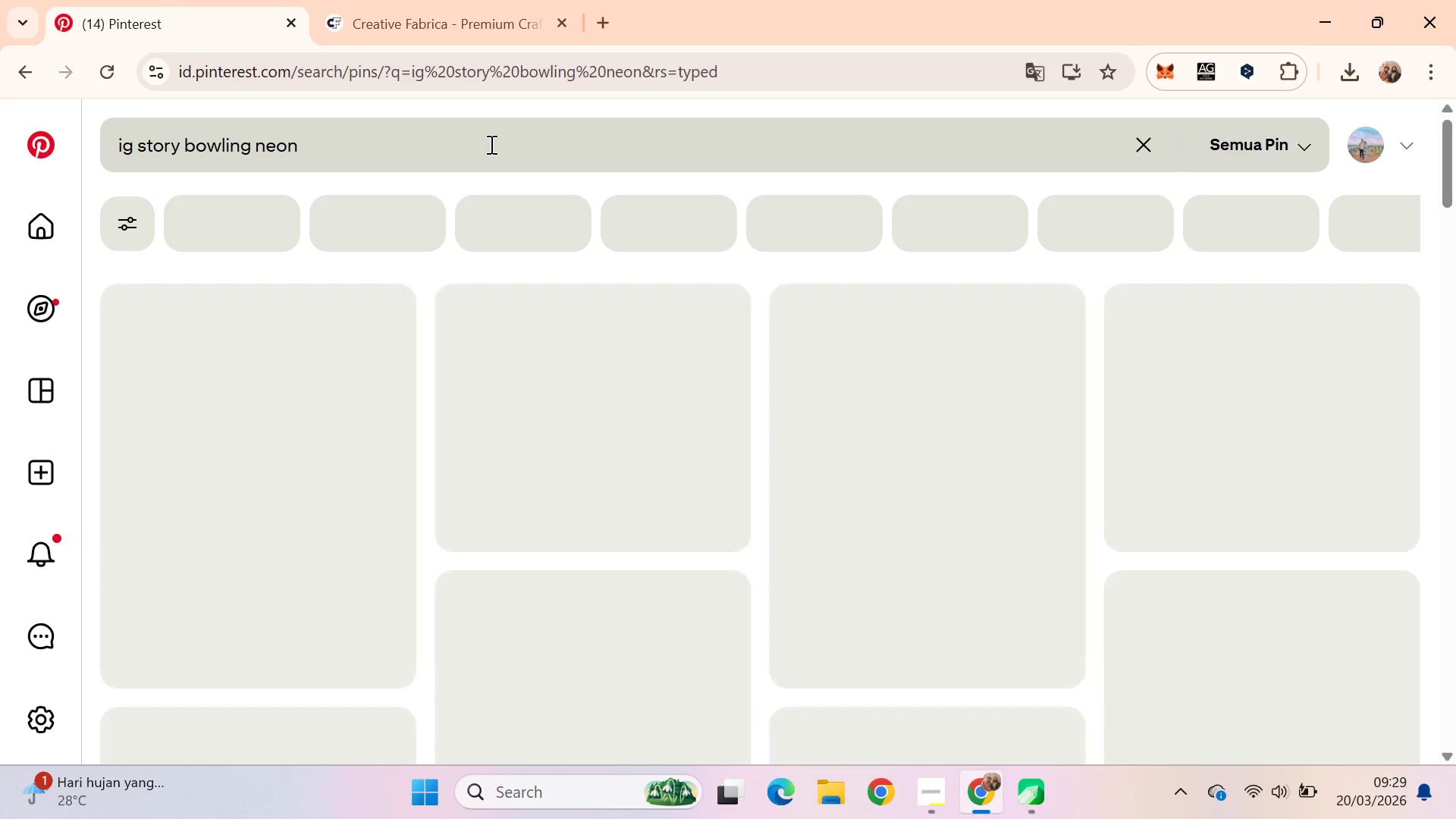 
left_click_drag(start_coordinate=[1455, 196], to_coordinate=[1455, 310])
 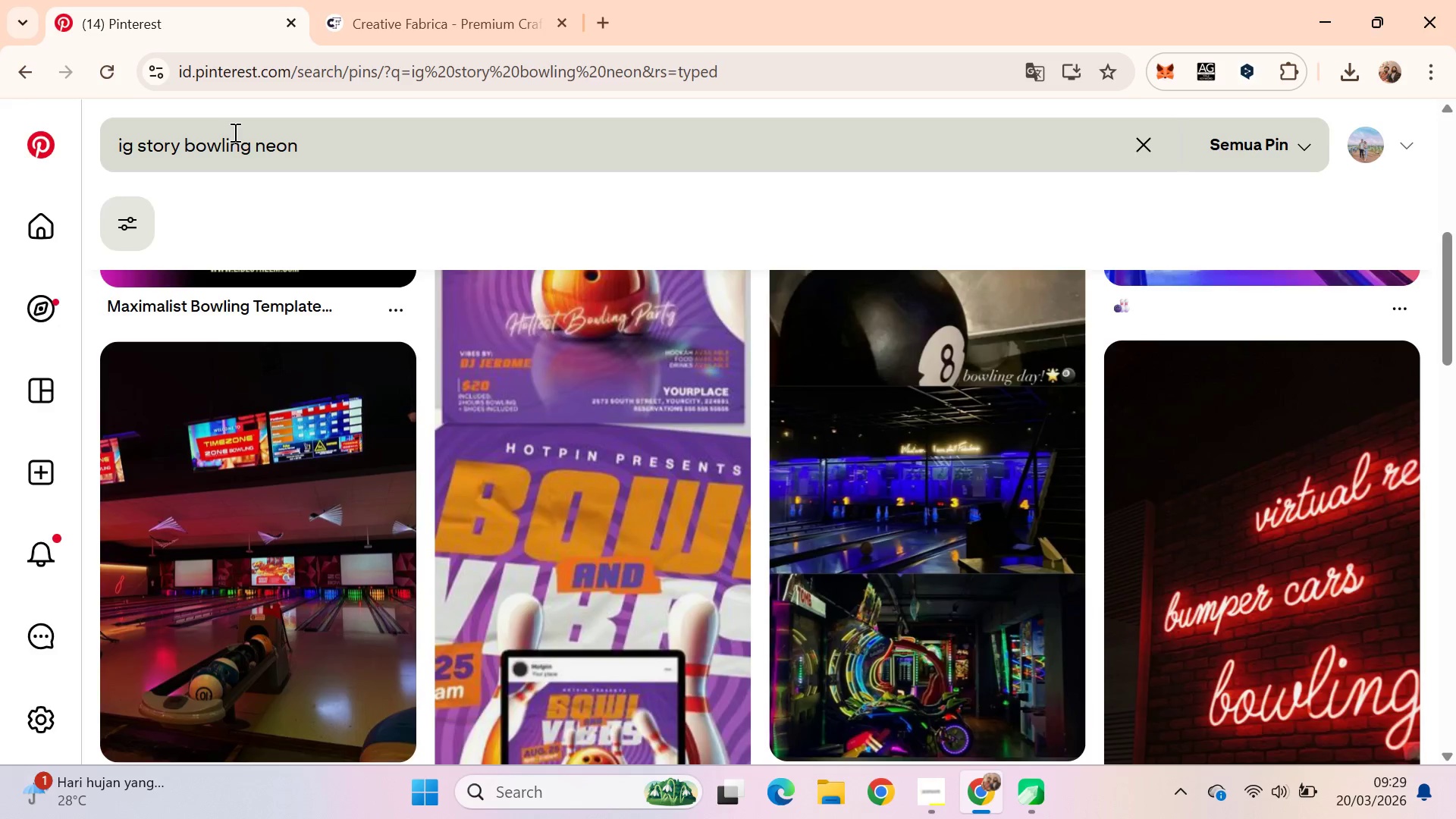 
double_click([234, 132])
 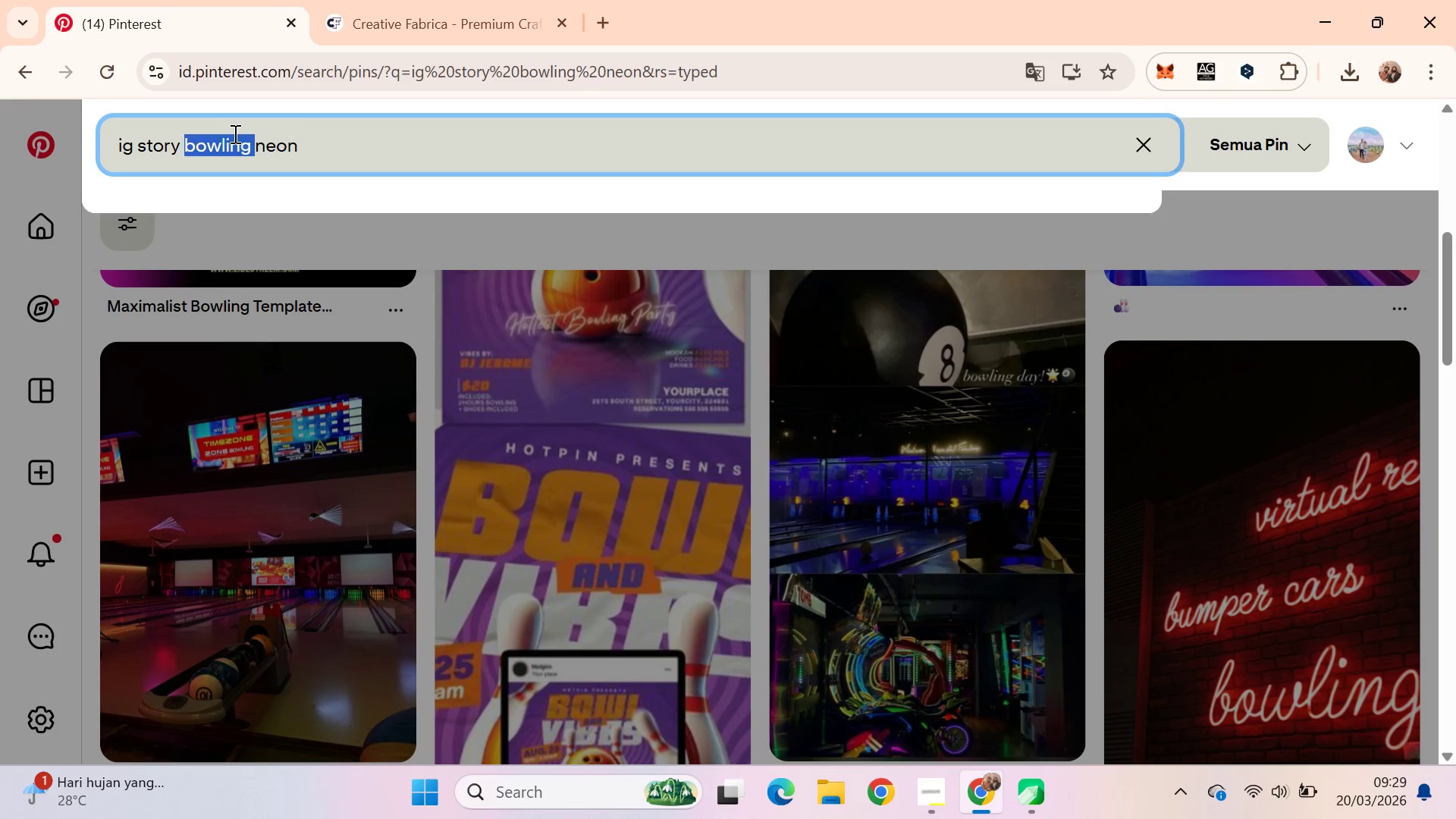 
key(Backspace)
 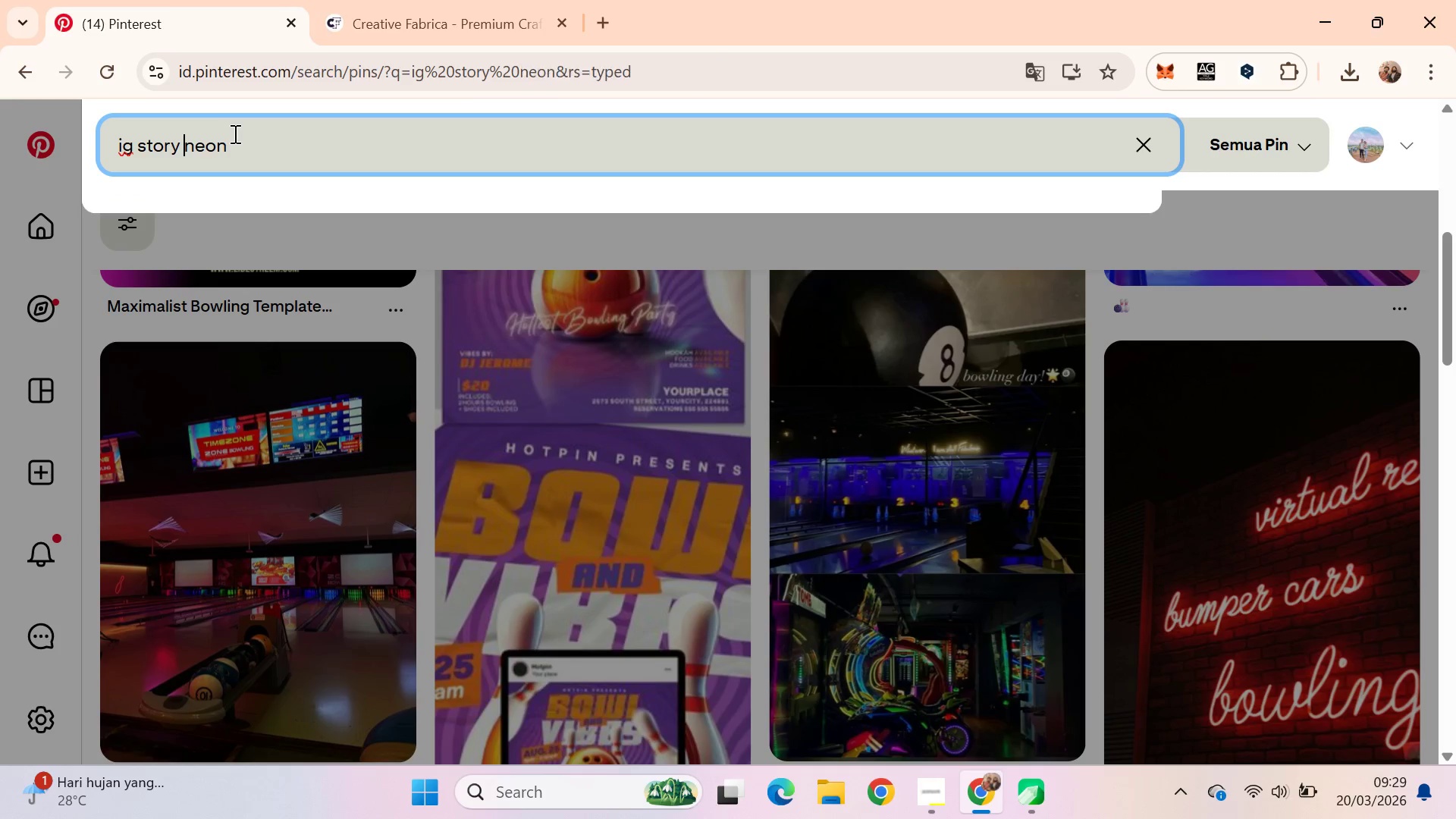 
key(Enter)
 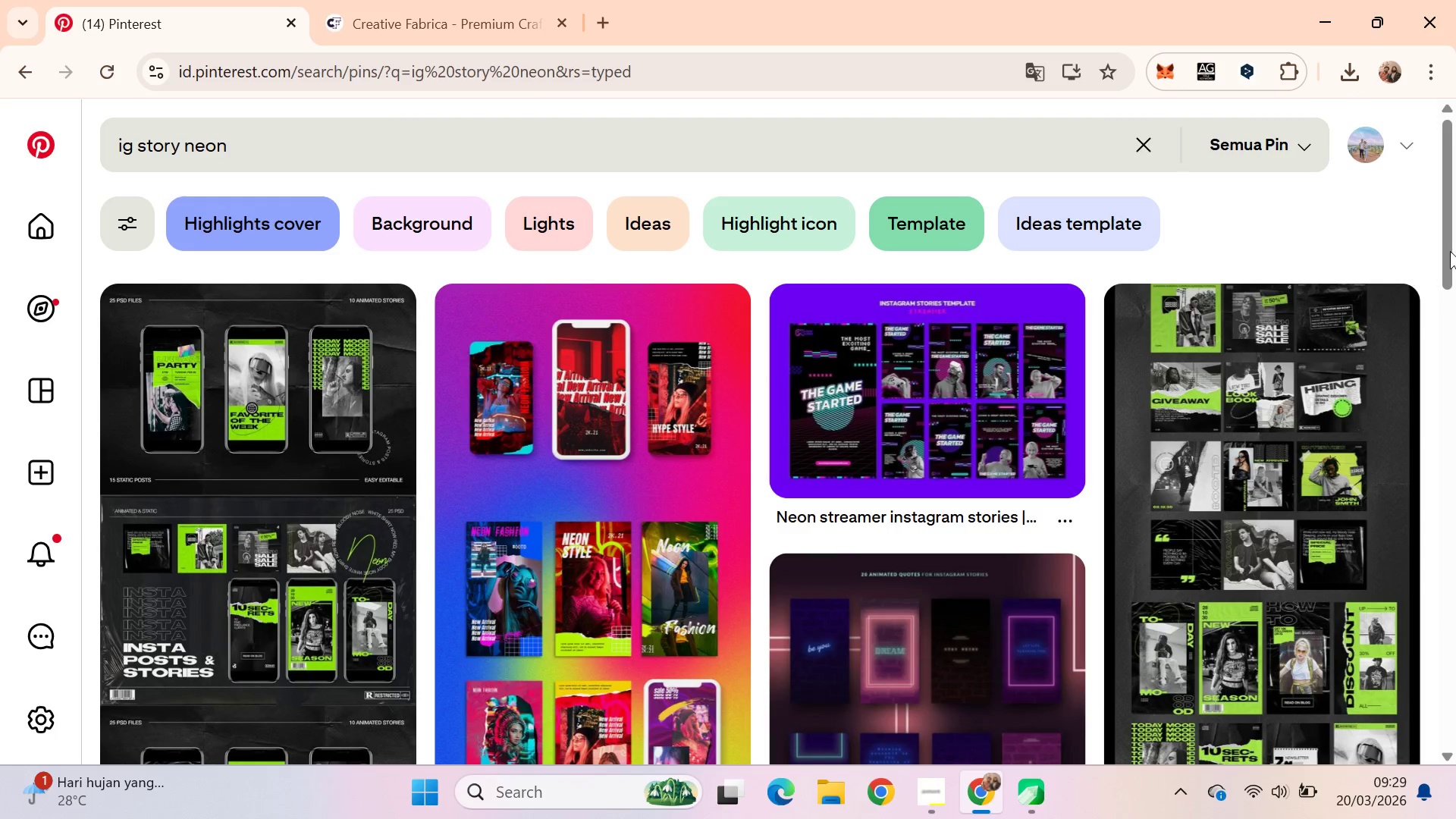 
left_click_drag(start_coordinate=[1454, 178], to_coordinate=[1455, 428])
 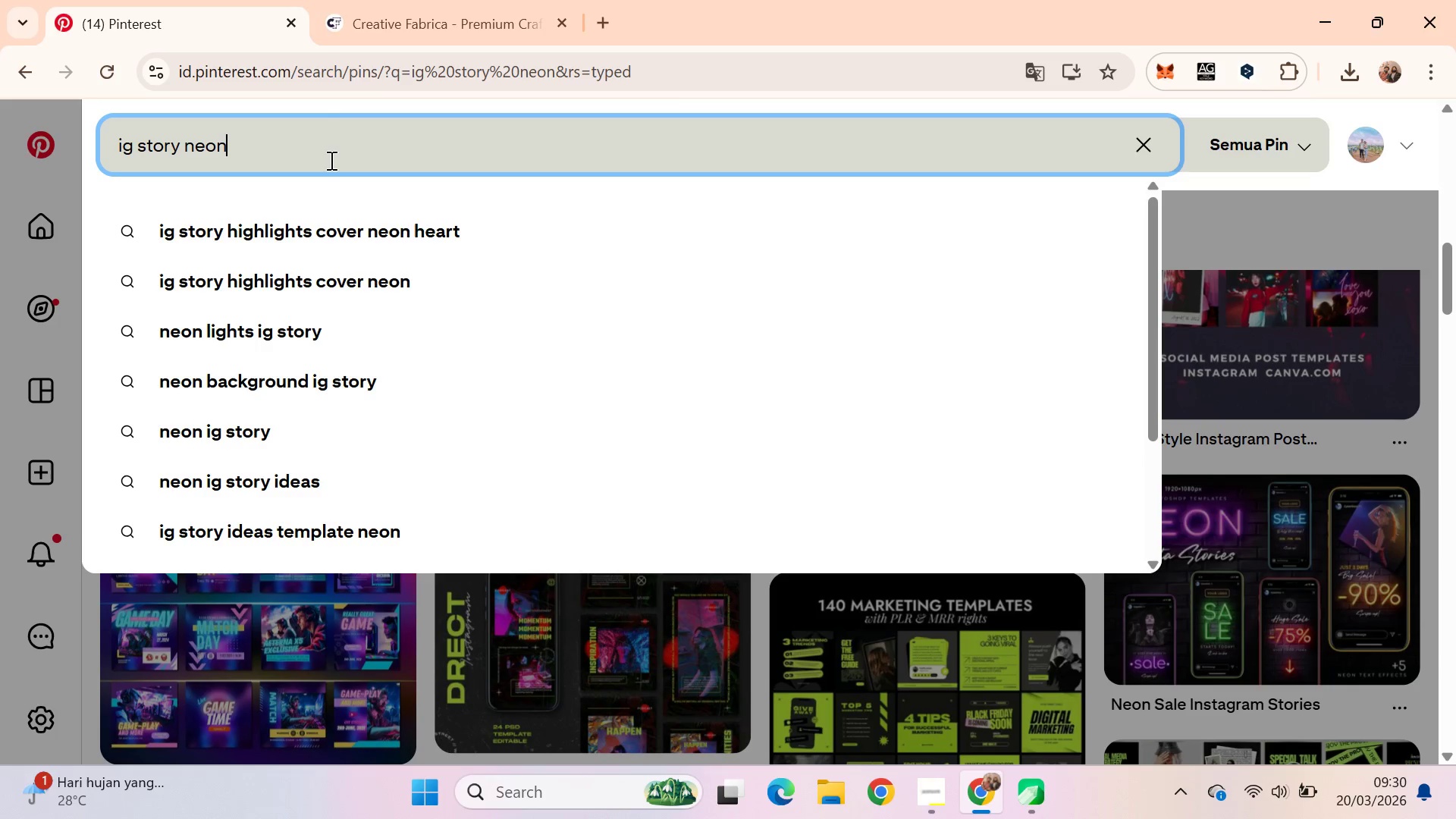 
type( retro)
 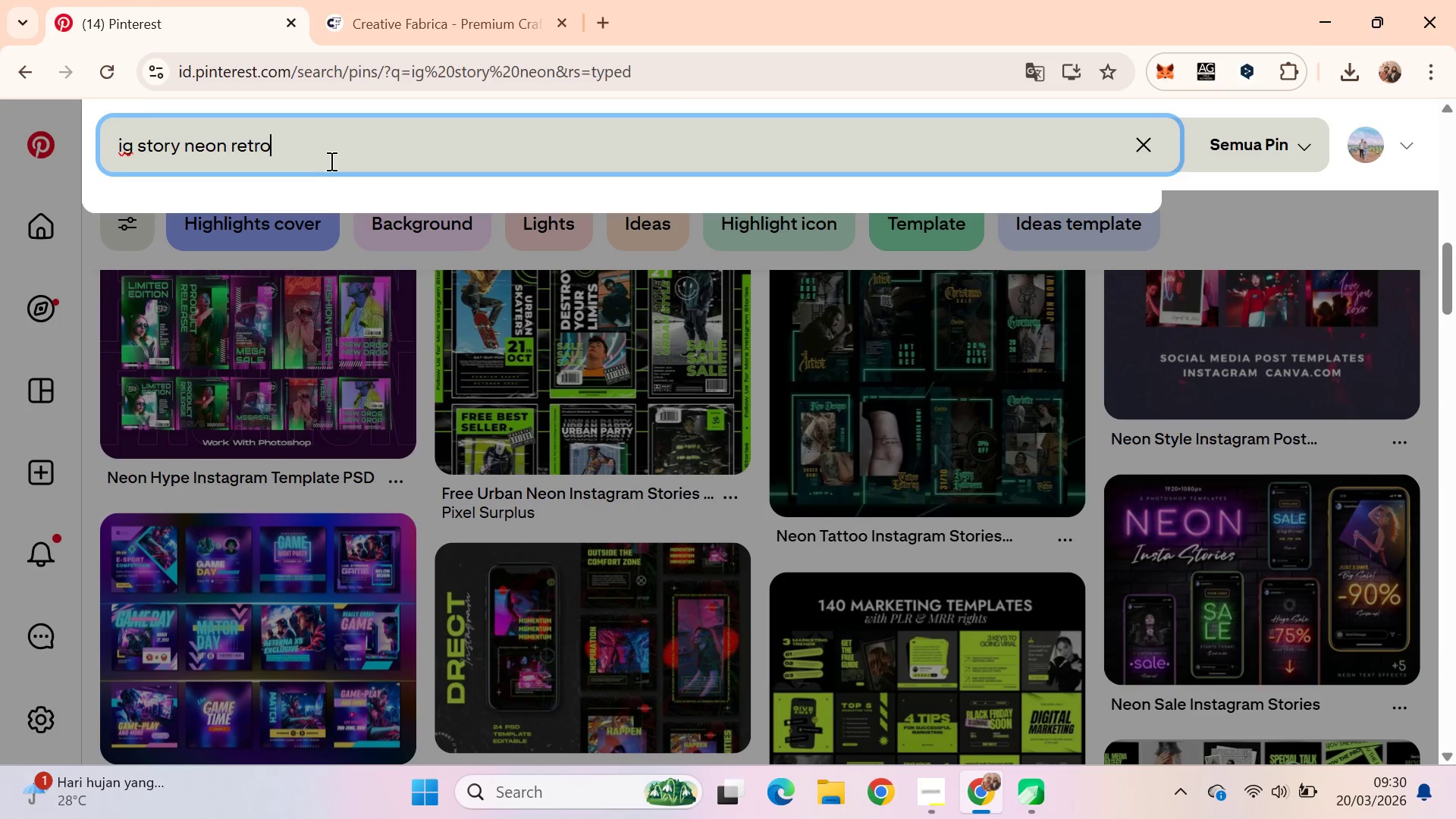 
key(Enter)
 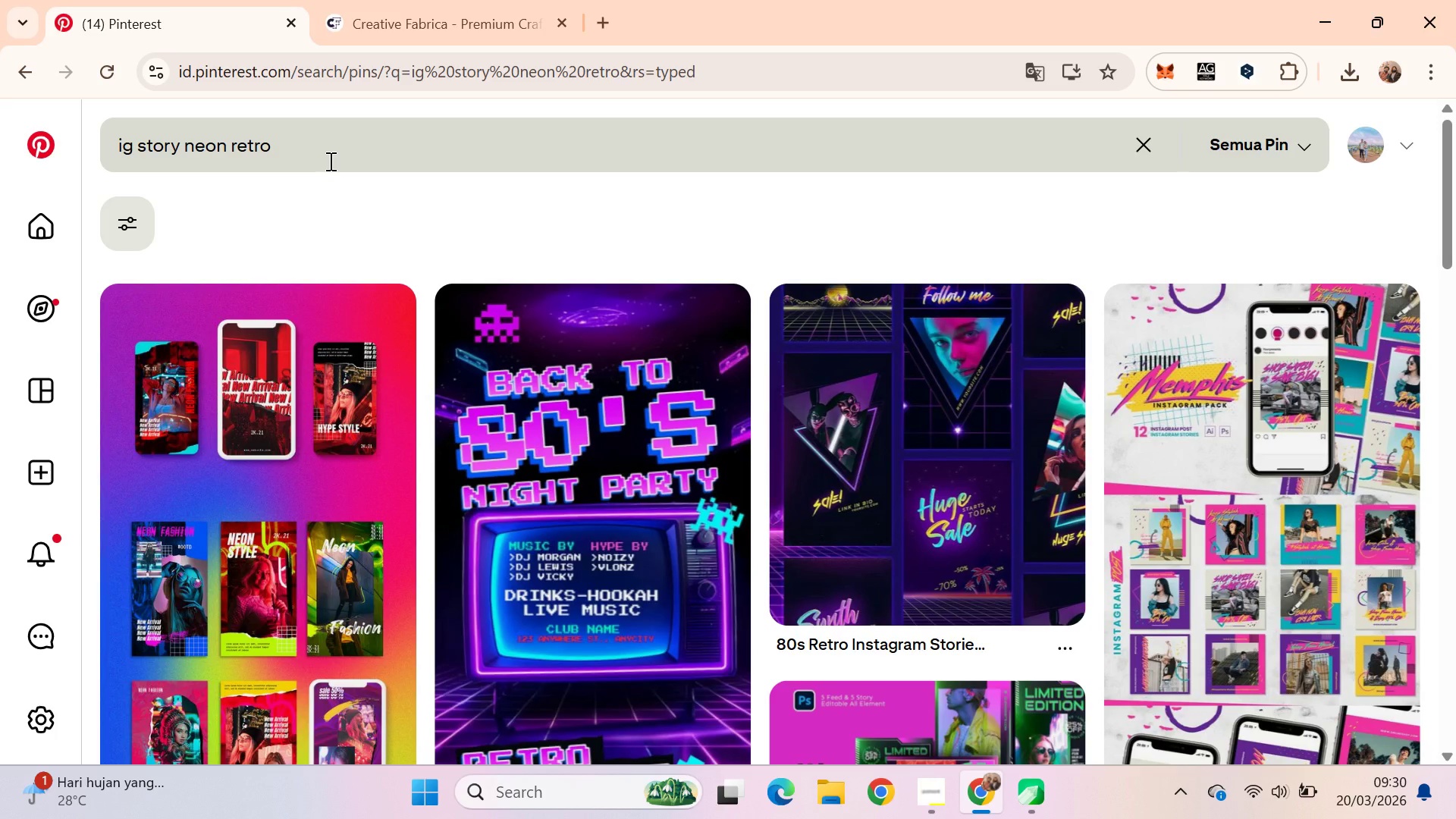 
wait(10.19)
 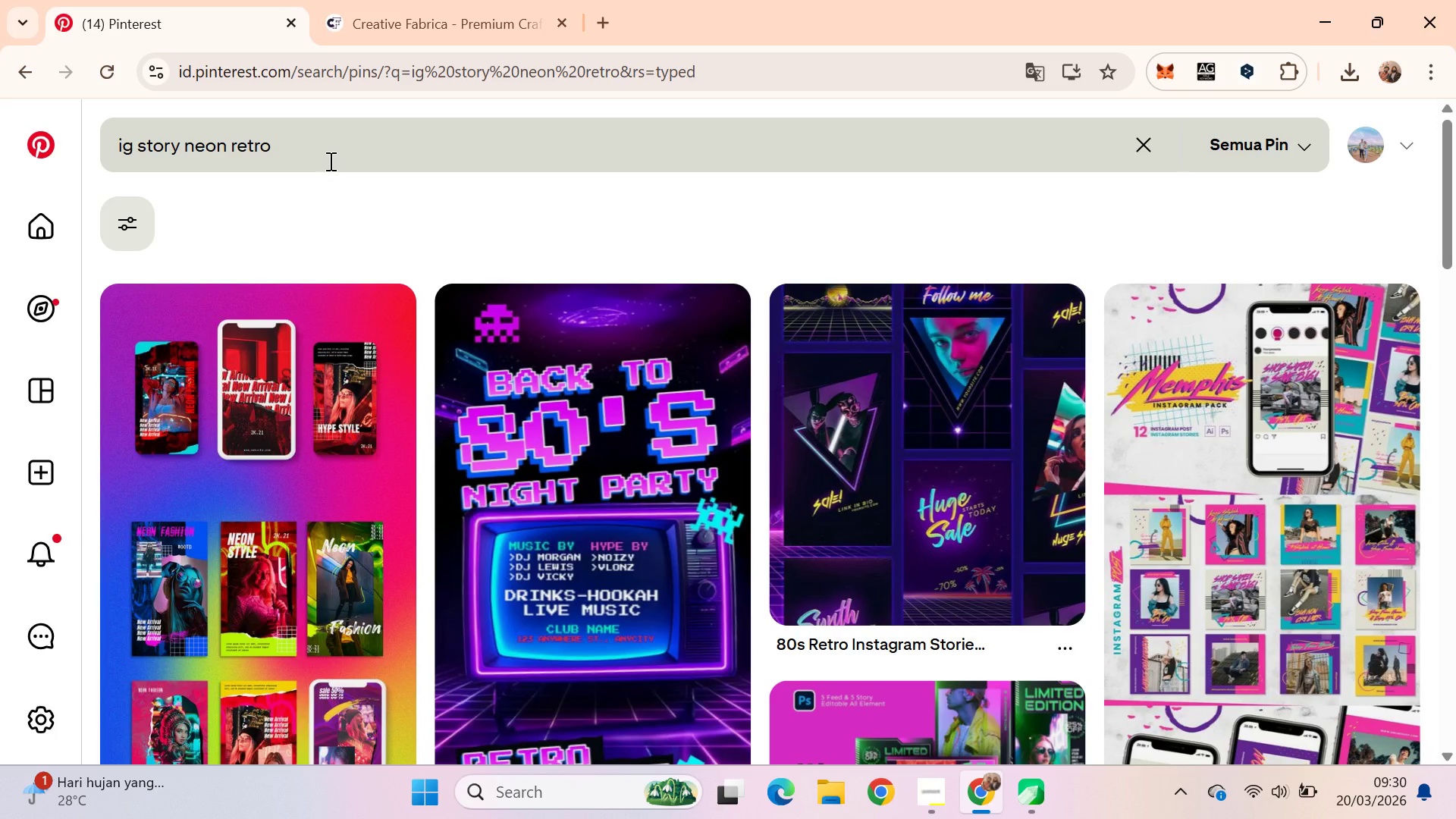 
left_click_drag(start_coordinate=[1455, 184], to_coordinate=[1426, 328])
 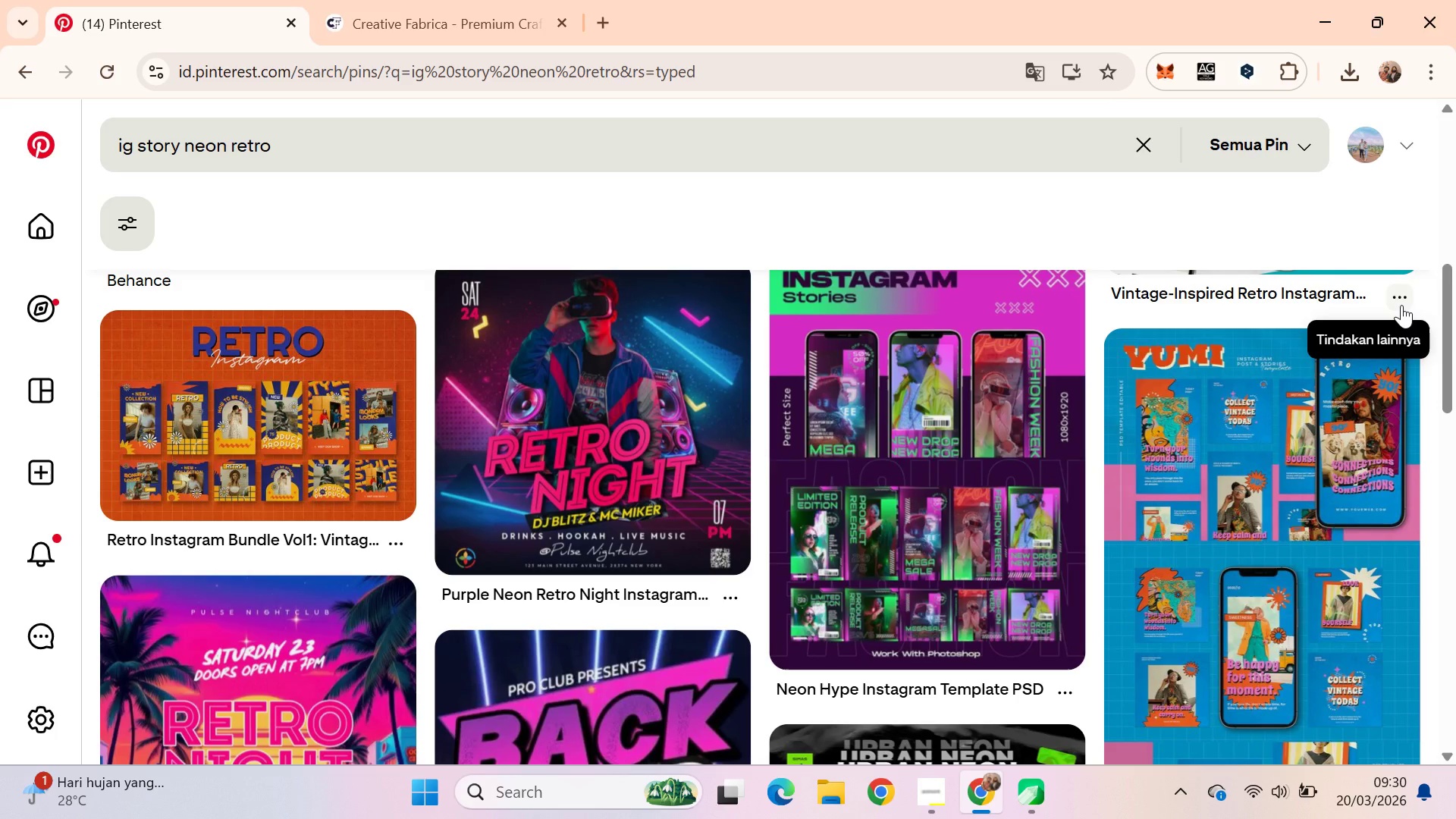 
wait(6.58)
 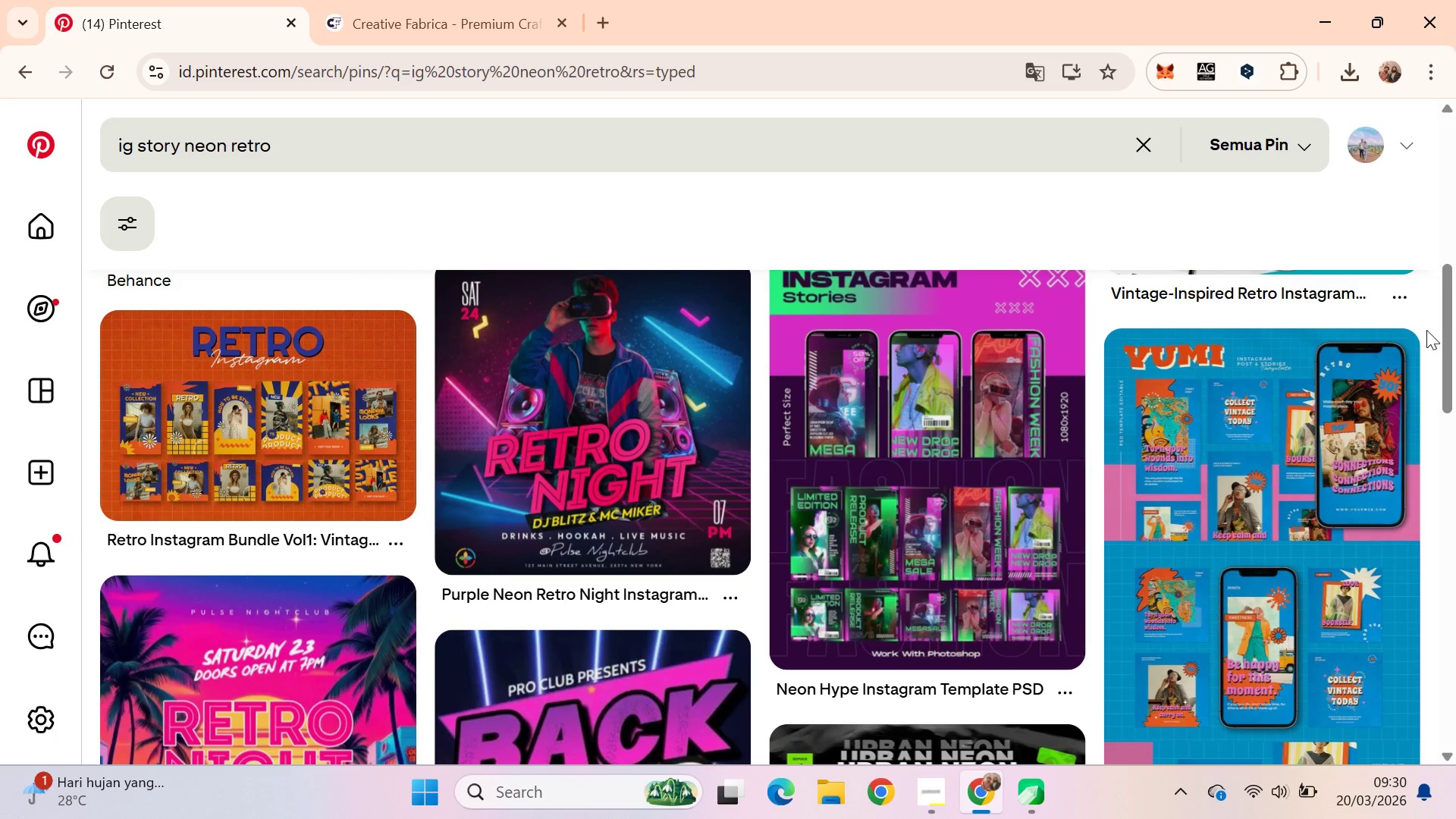 
left_click_drag(start_coordinate=[1453, 332], to_coordinate=[1455, 481])
 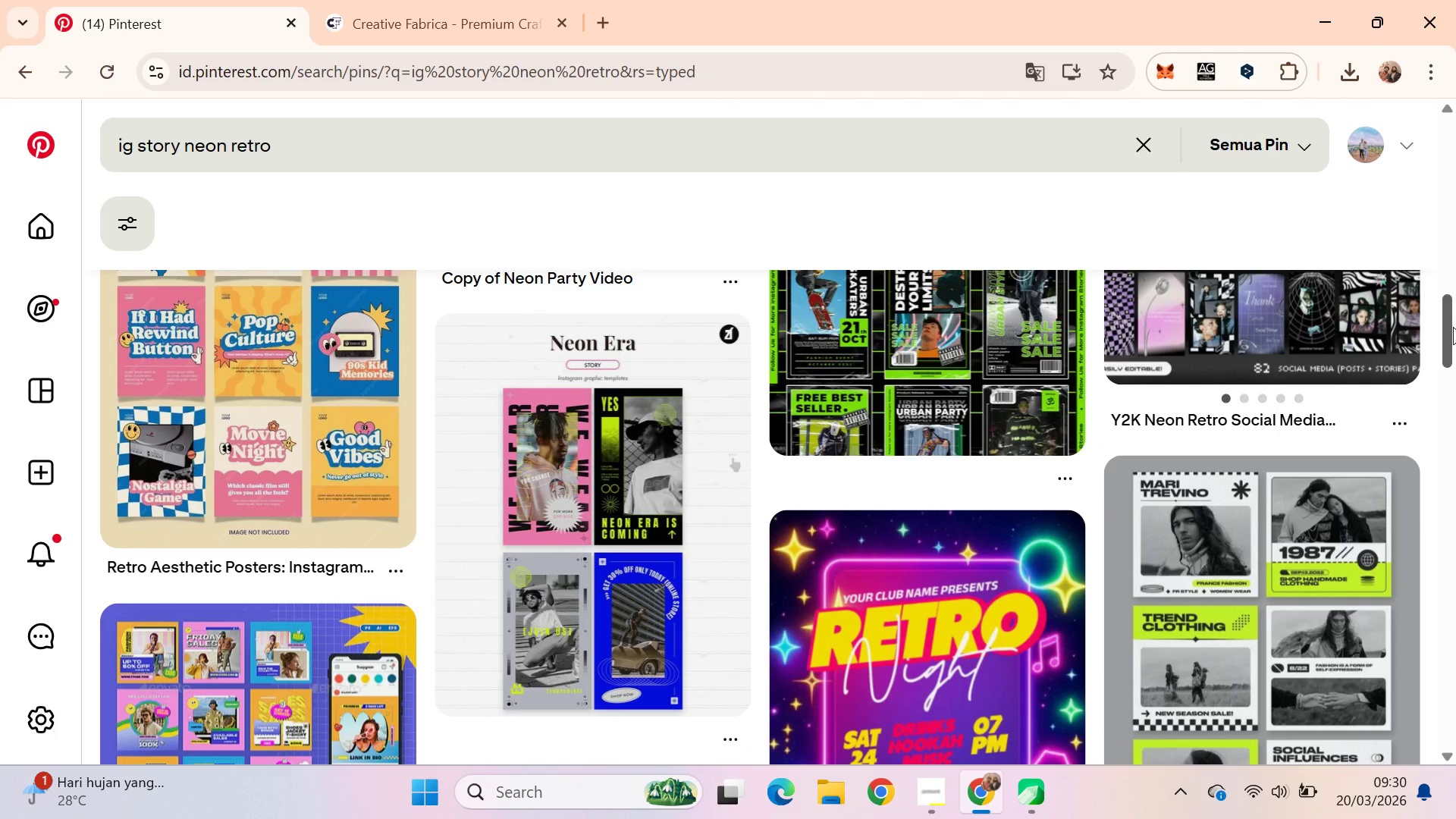 
left_click_drag(start_coordinate=[1453, 327], to_coordinate=[1455, 598])
 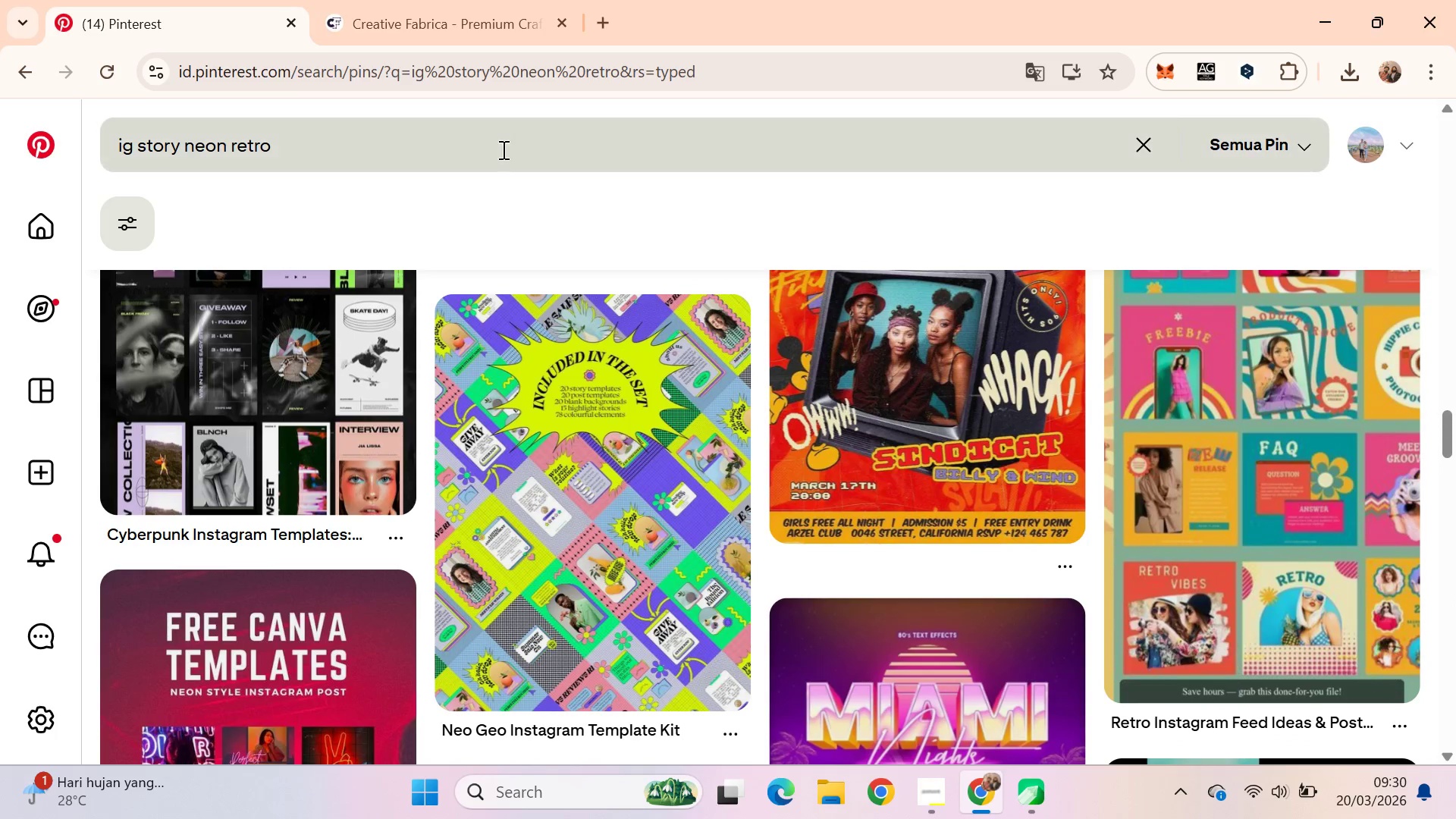 
double_click([502, 149])